 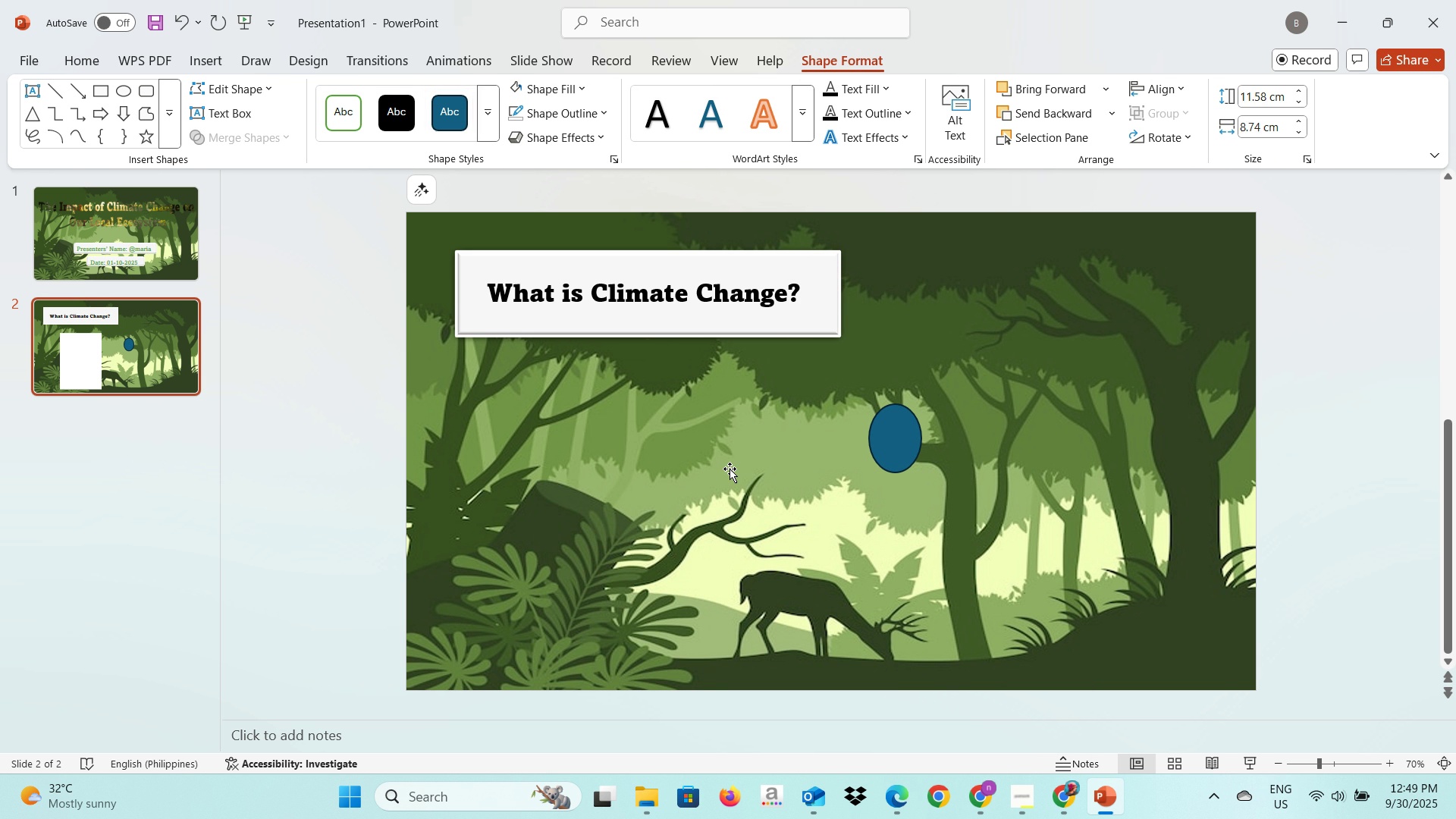 
key(Backspace)
 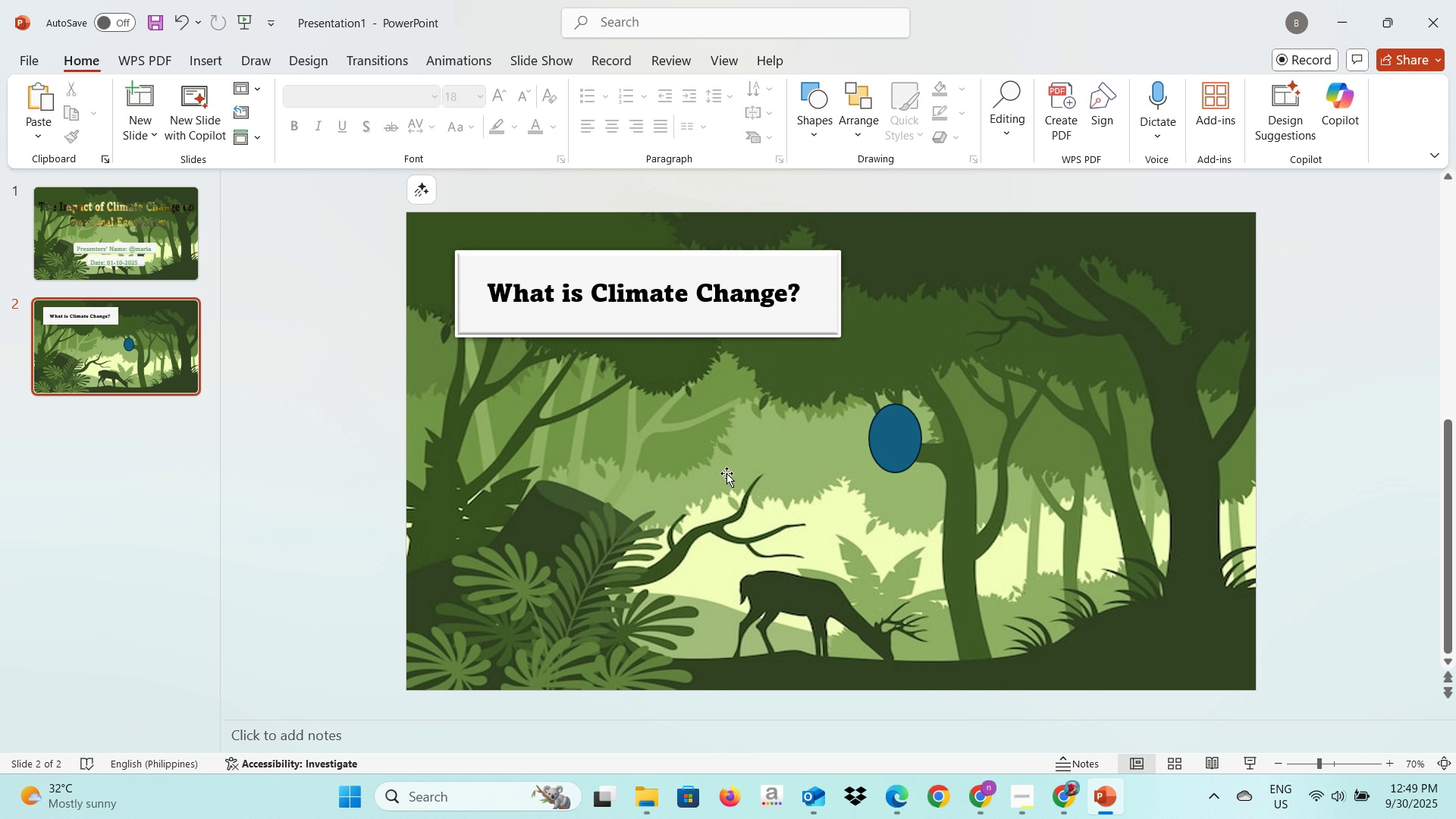 
wait(10.96)
 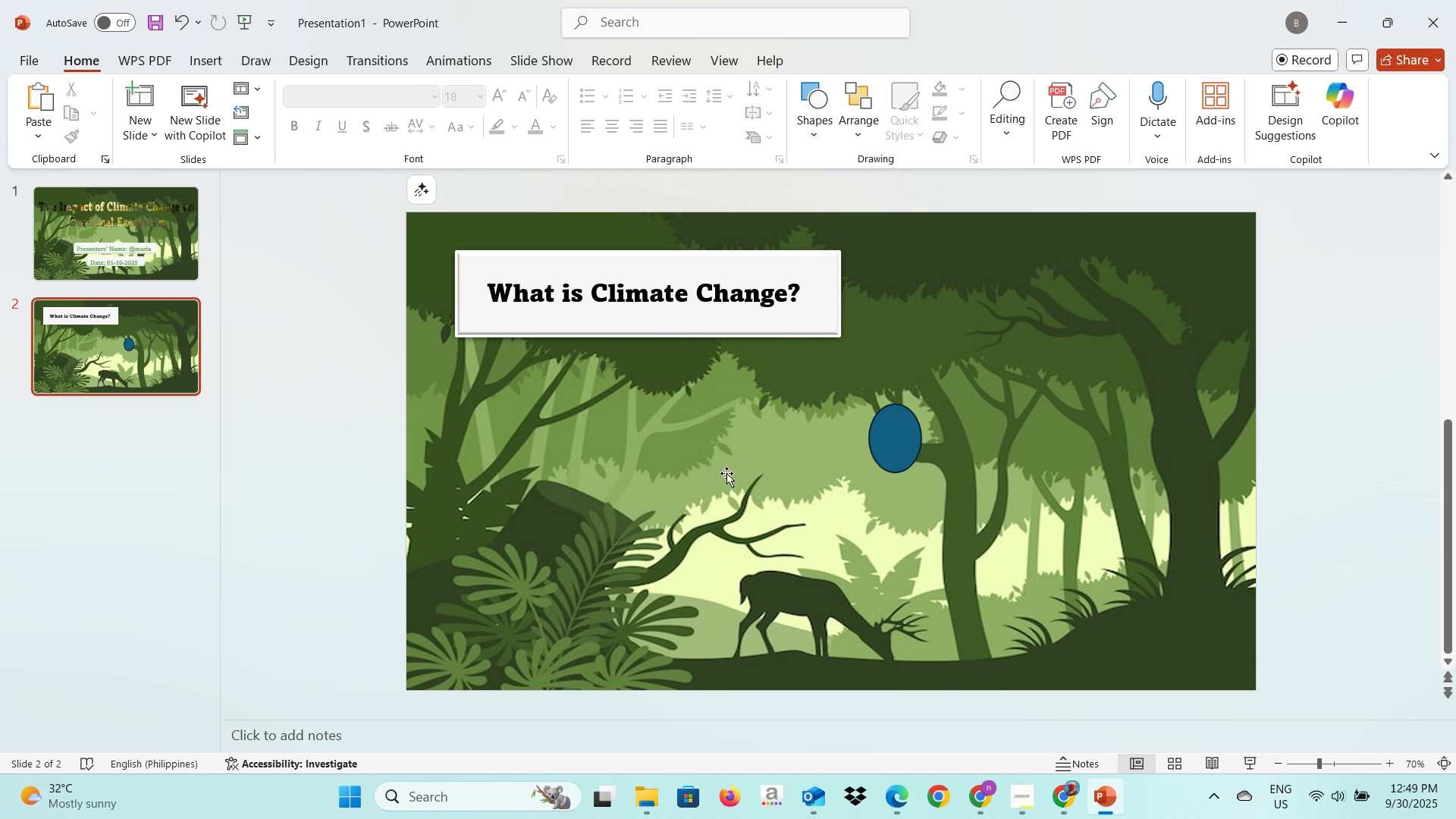 
left_click([883, 457])
 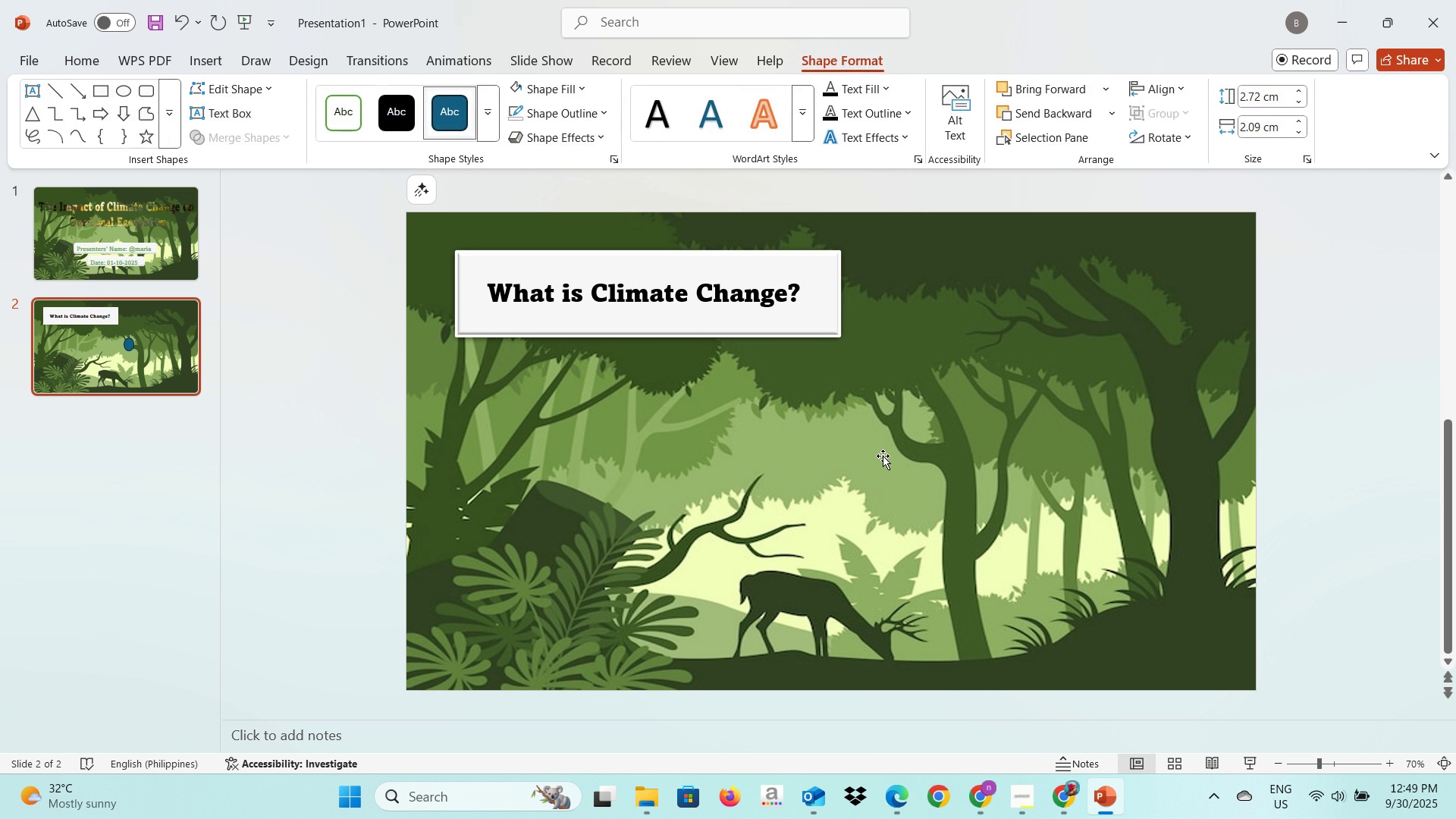 
key(Backspace)
 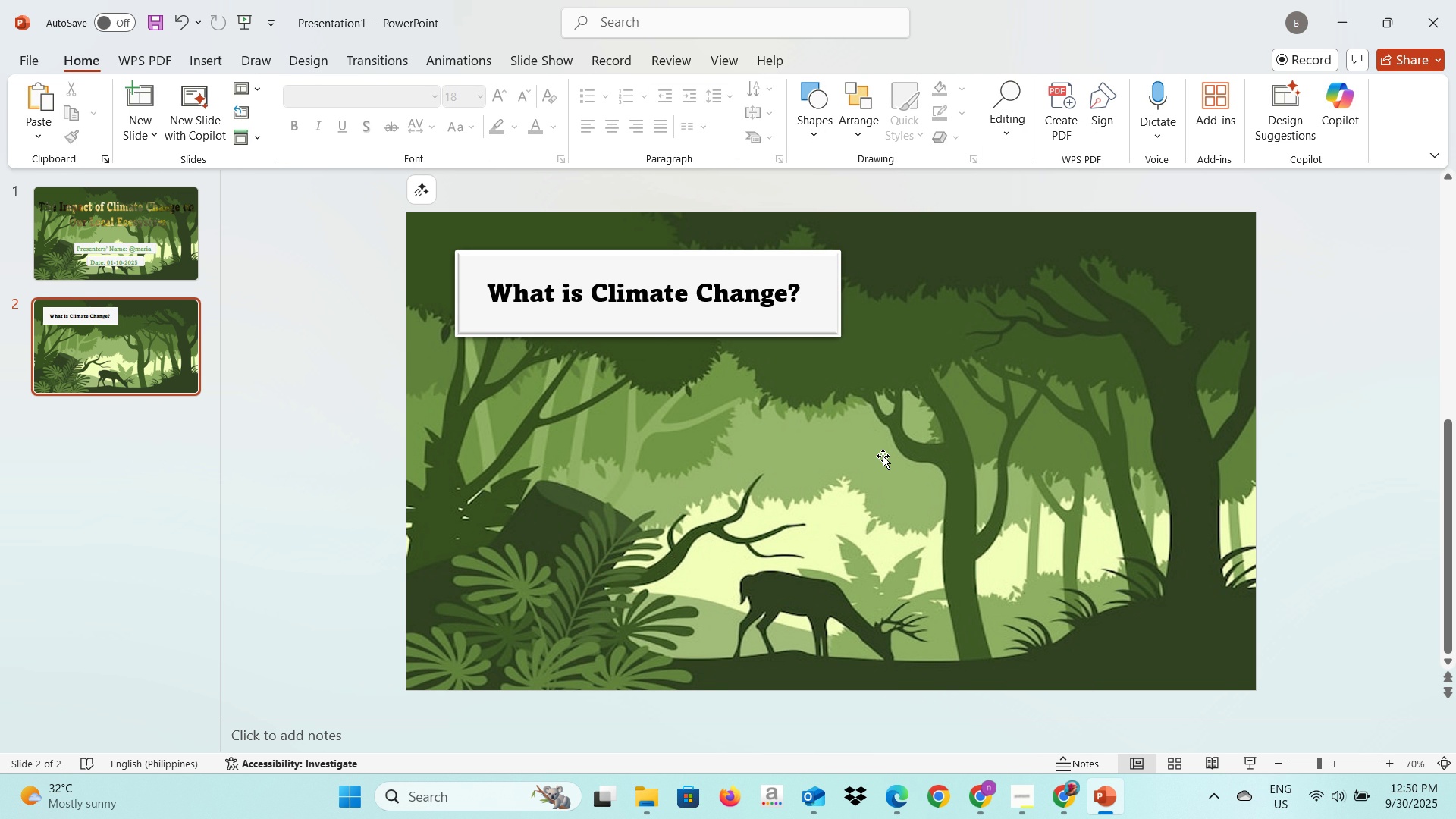 
wait(11.96)
 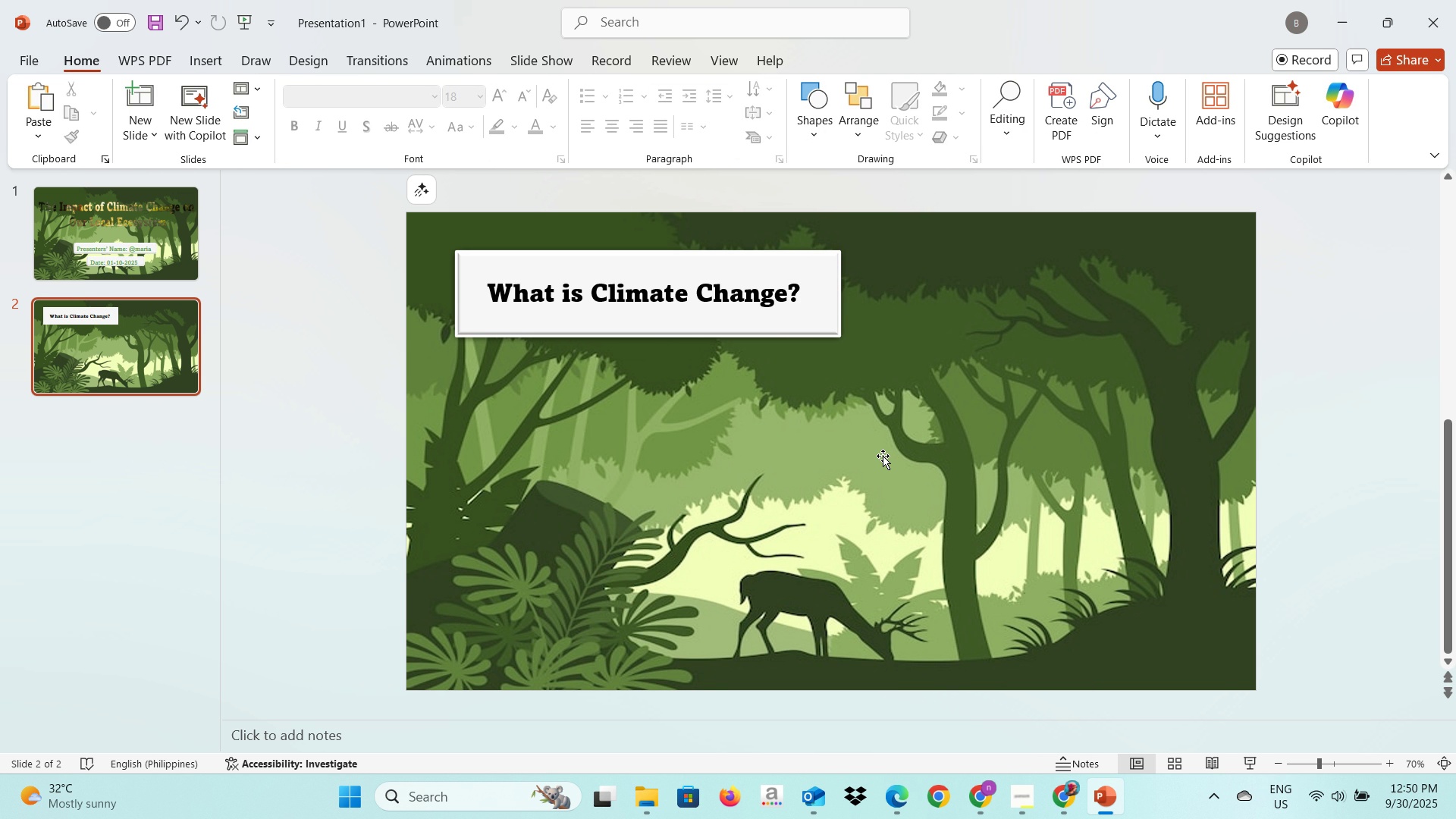 
left_click([848, 101])
 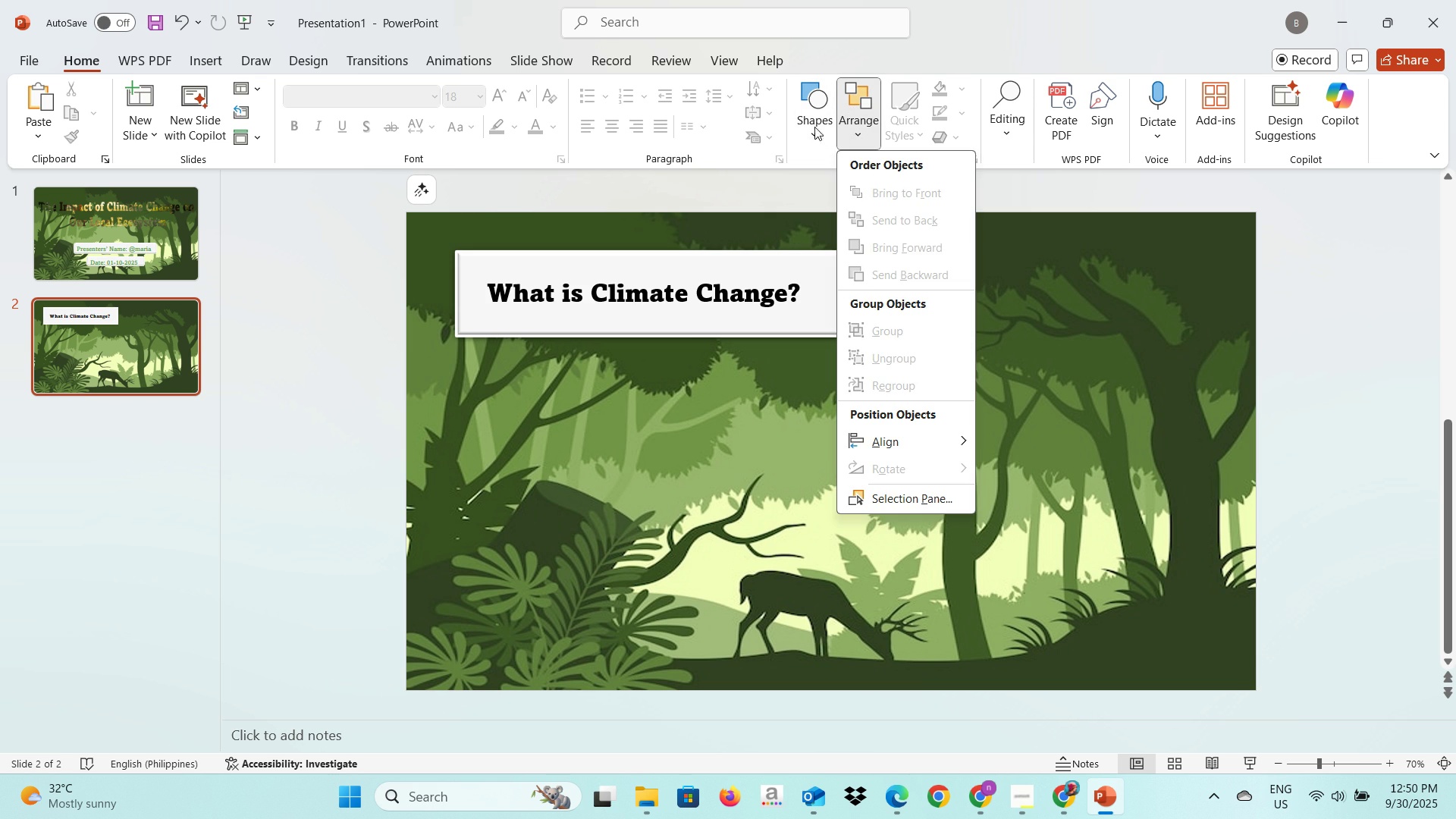 
left_click([811, 108])
 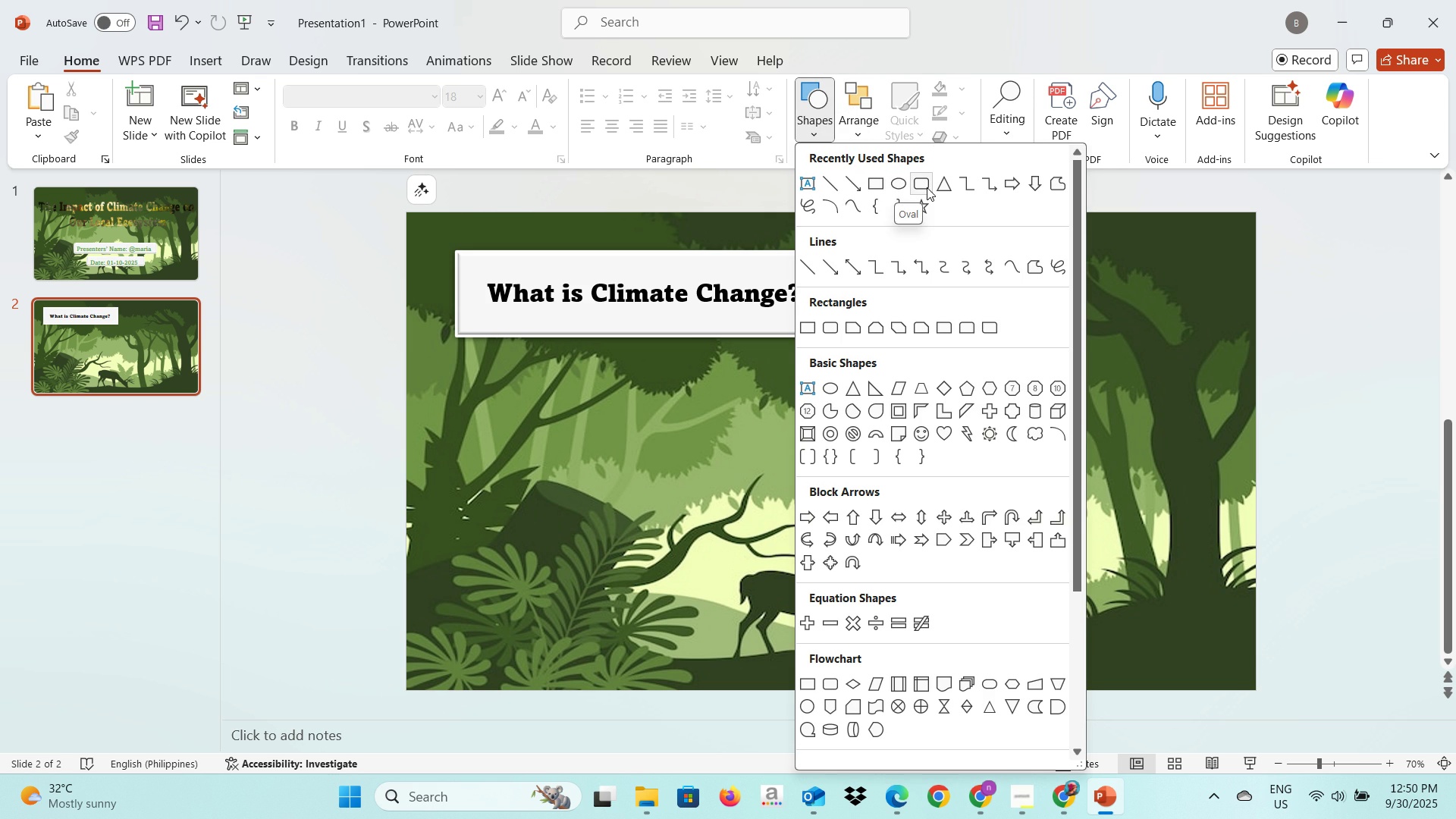 
left_click([927, 187])